 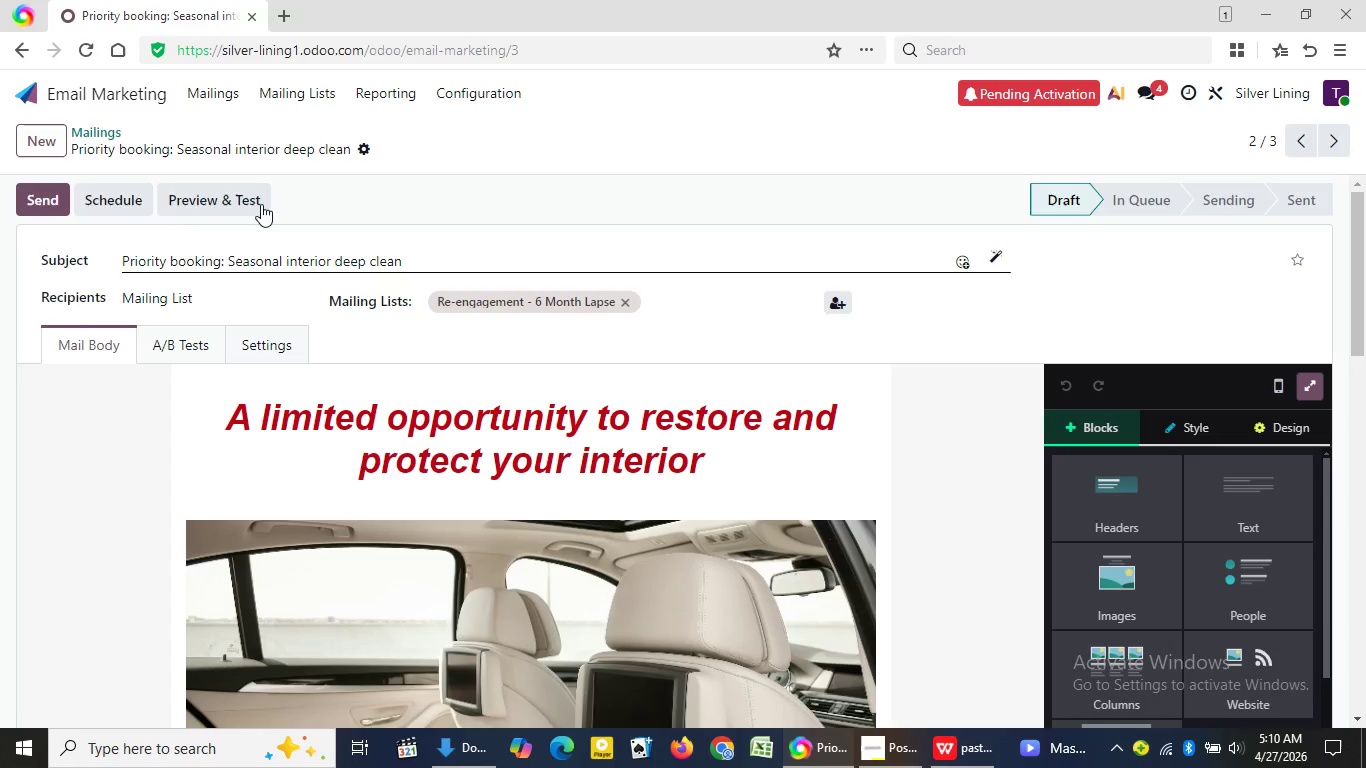 
left_click([289, 334])
 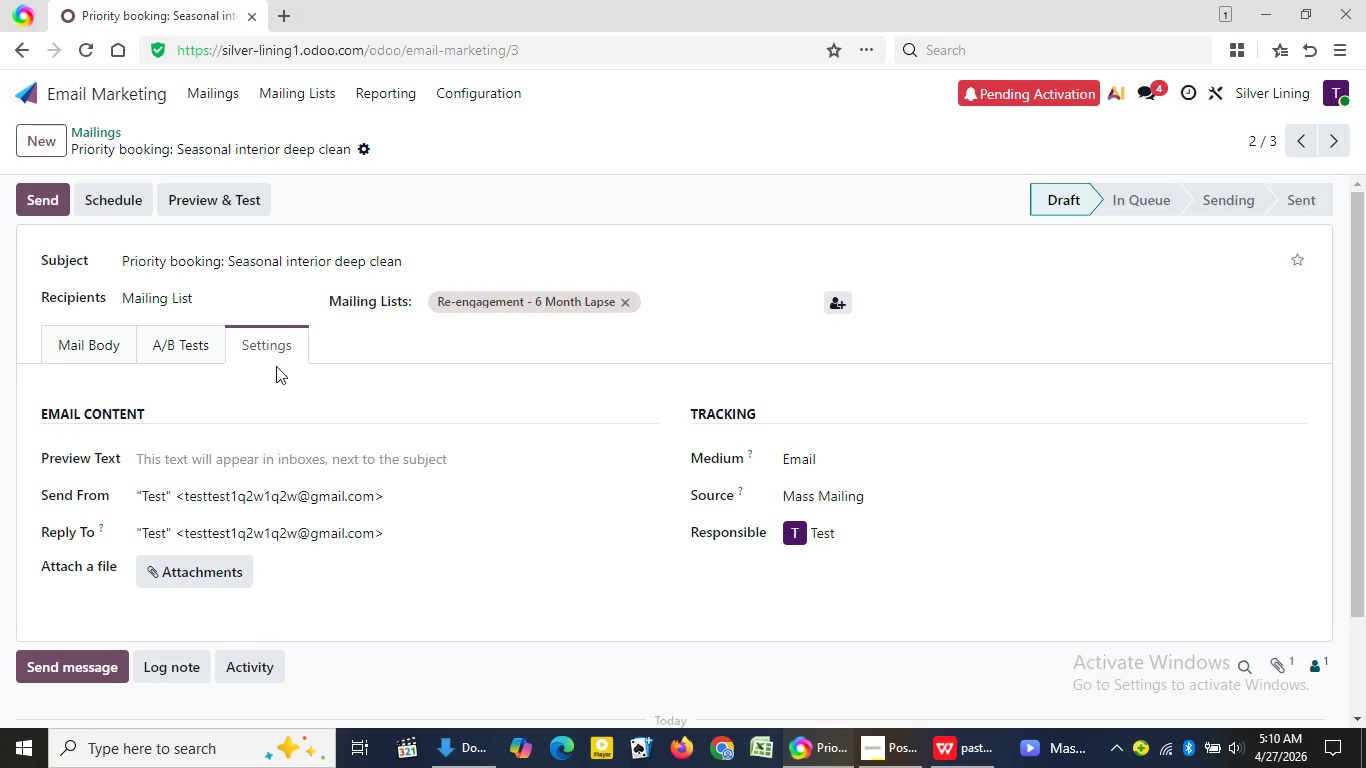 
left_click([243, 459])
 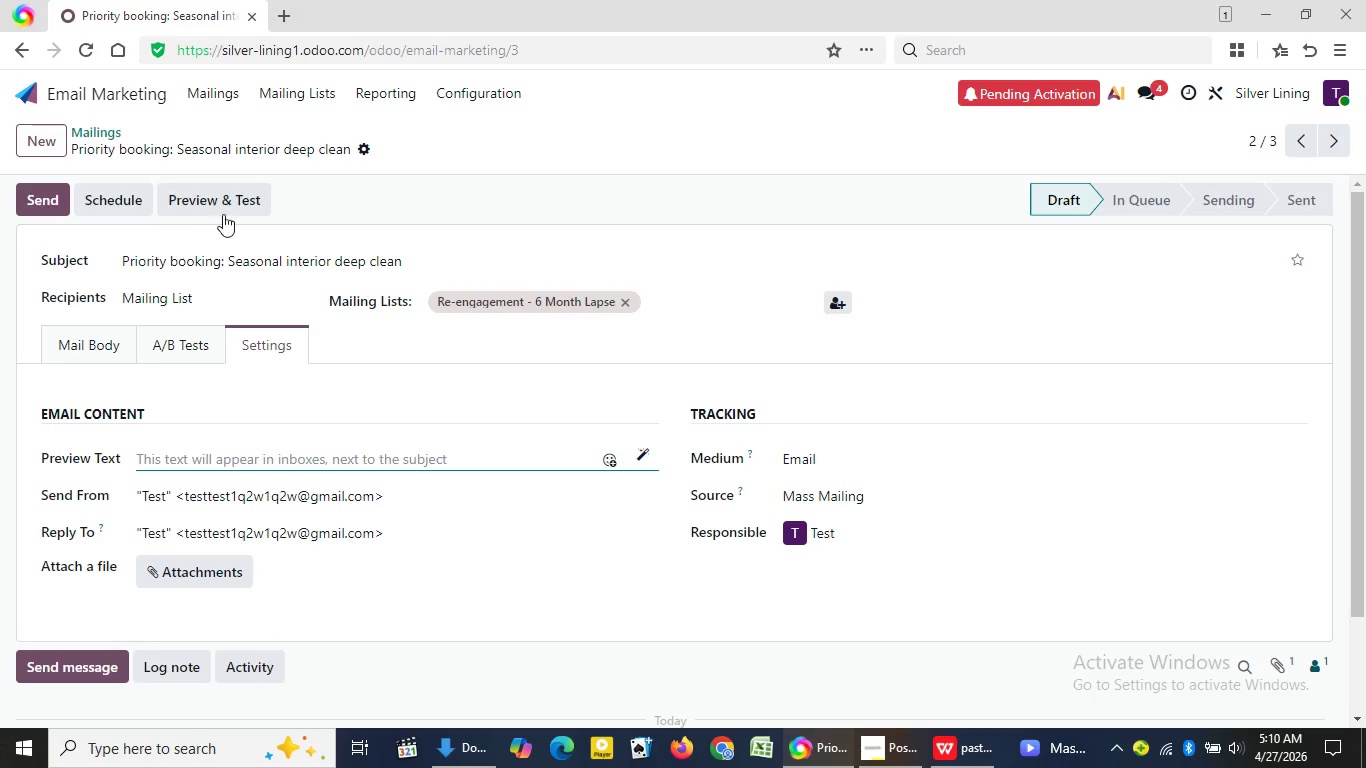 
wait(6.47)
 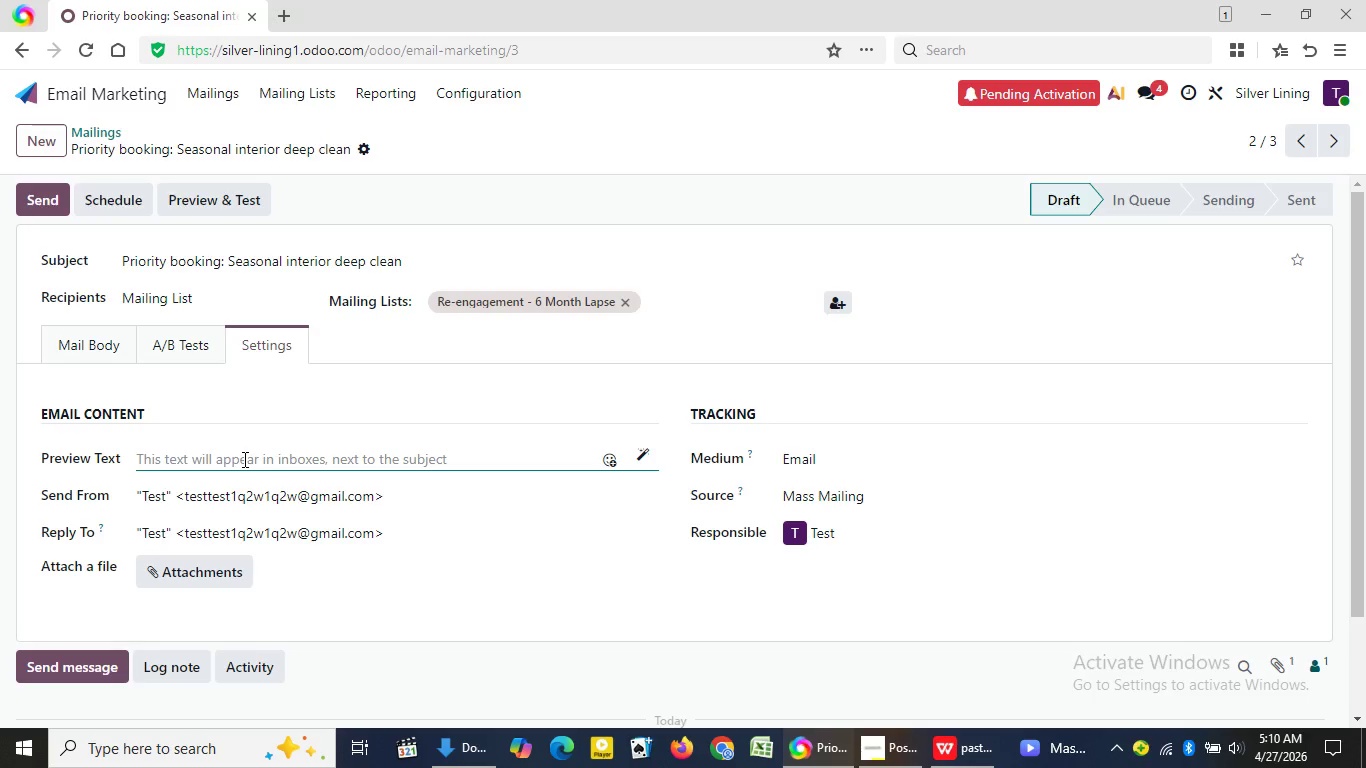 
left_click([73, 349])
 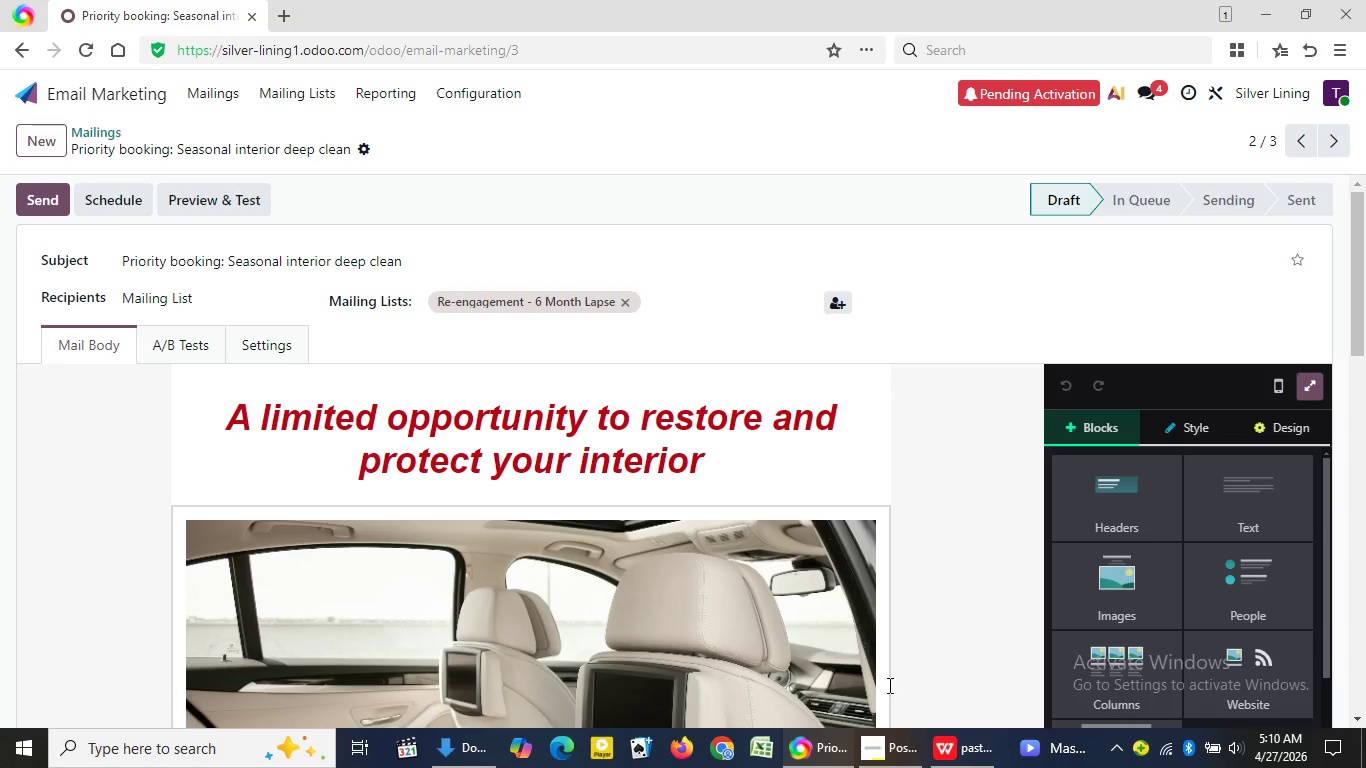 
left_click([909, 757])